 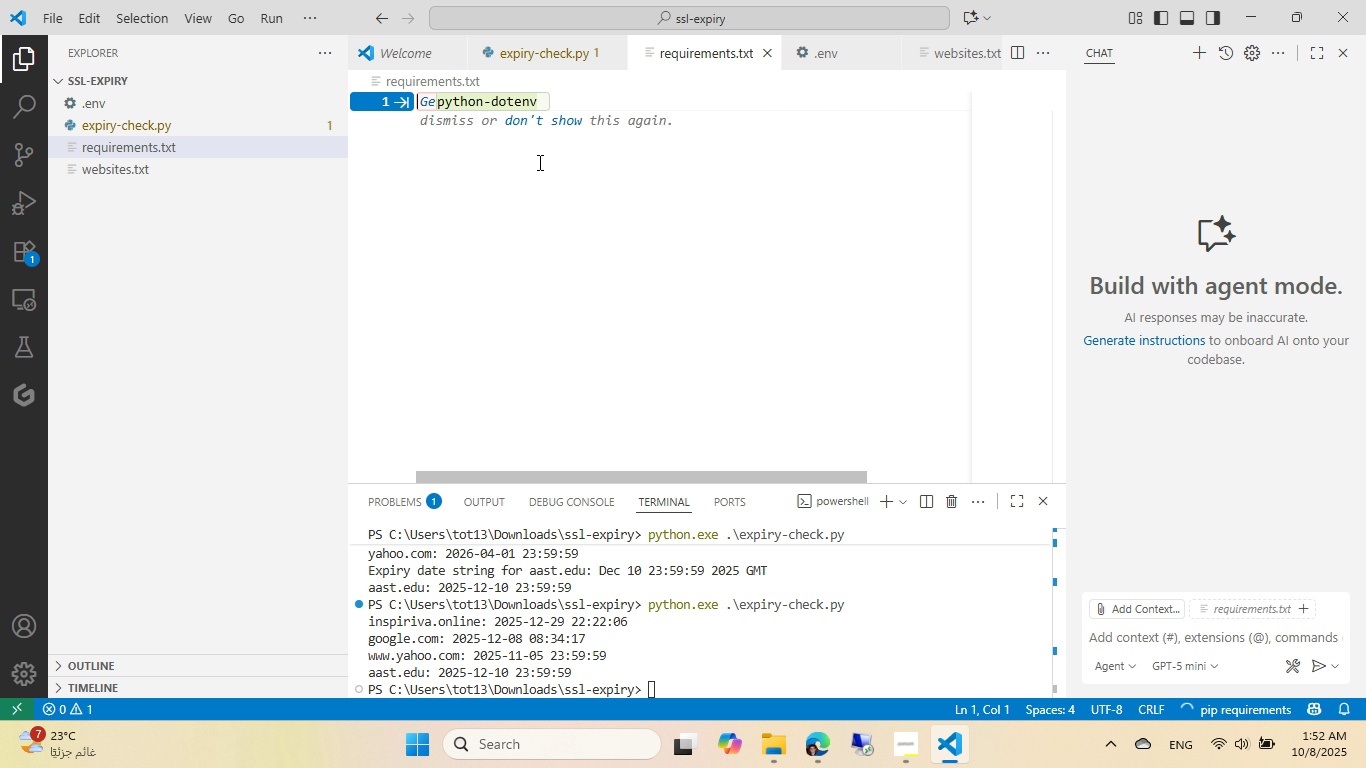 
key(Tab)
 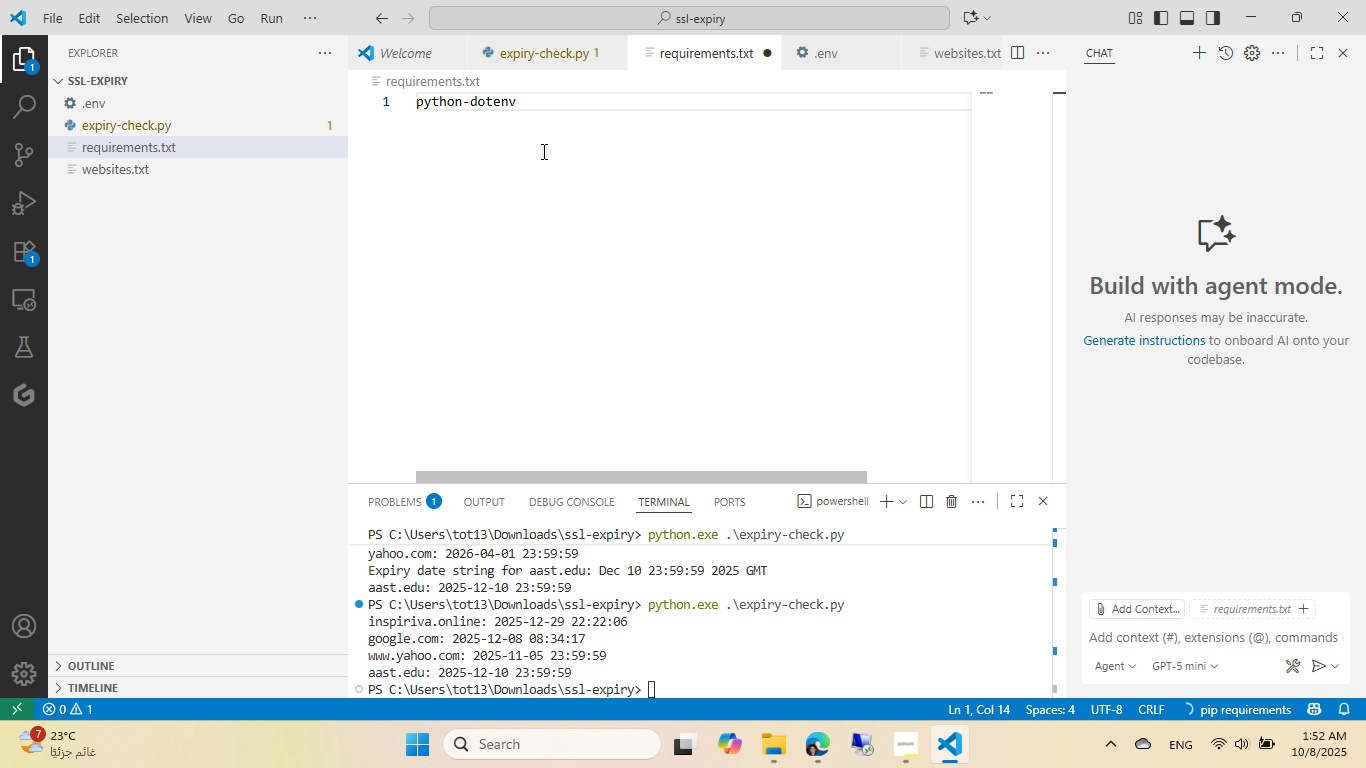 
key(Control+ControlLeft)
 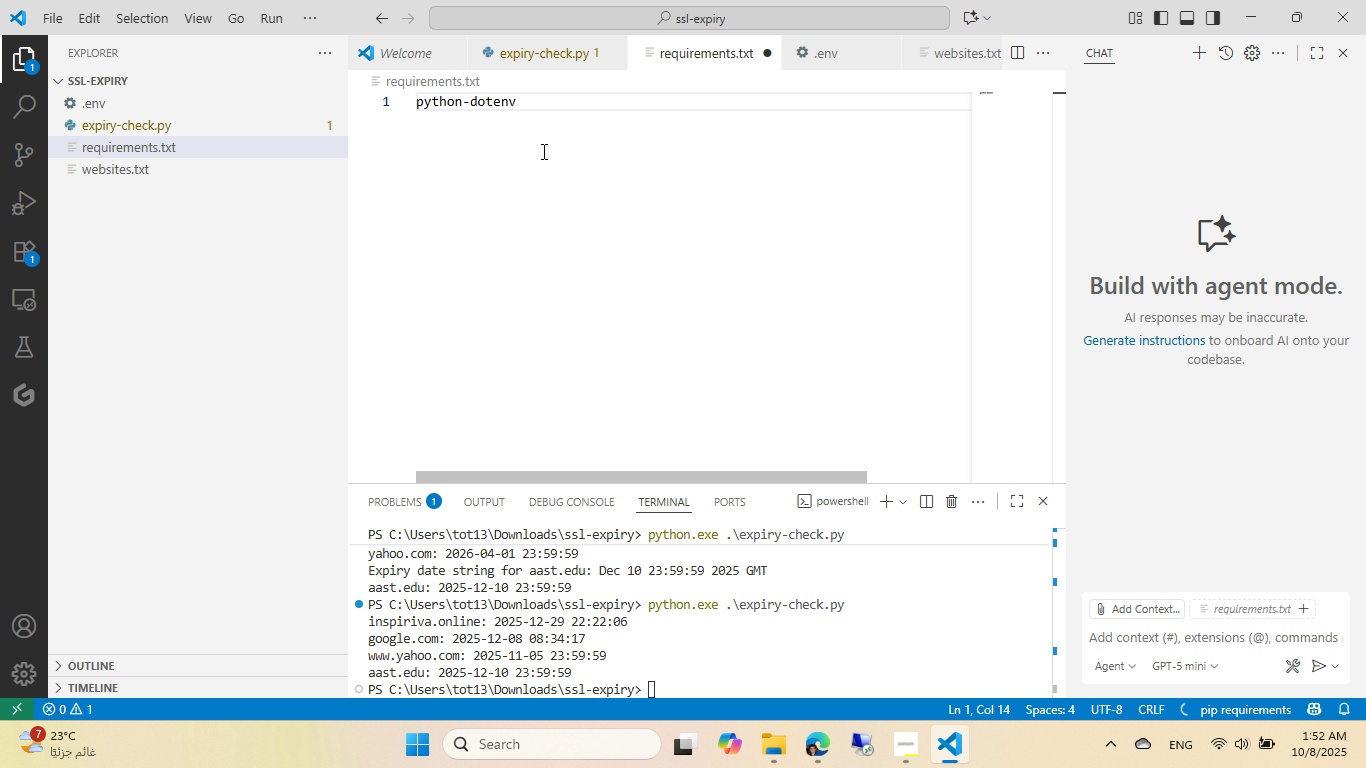 
key(Control+S)
 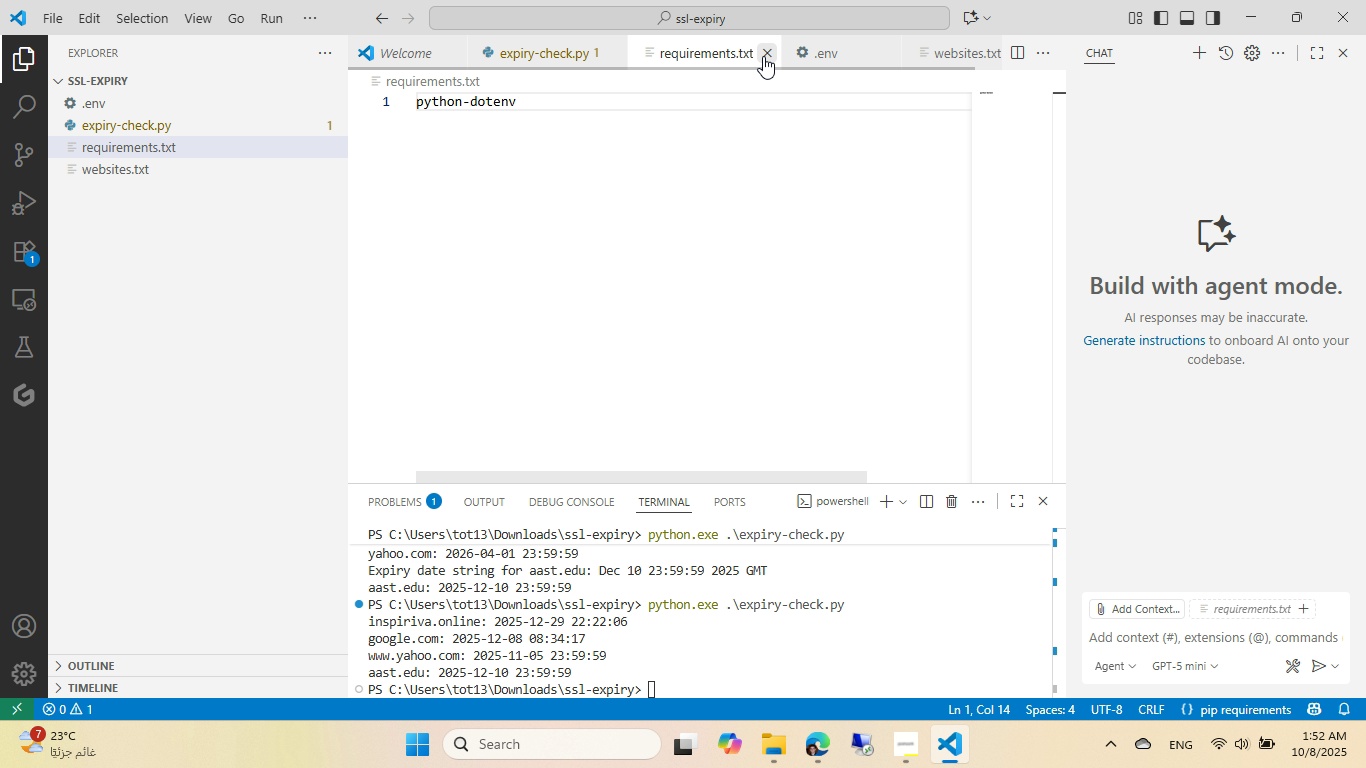 
left_click([763, 56])
 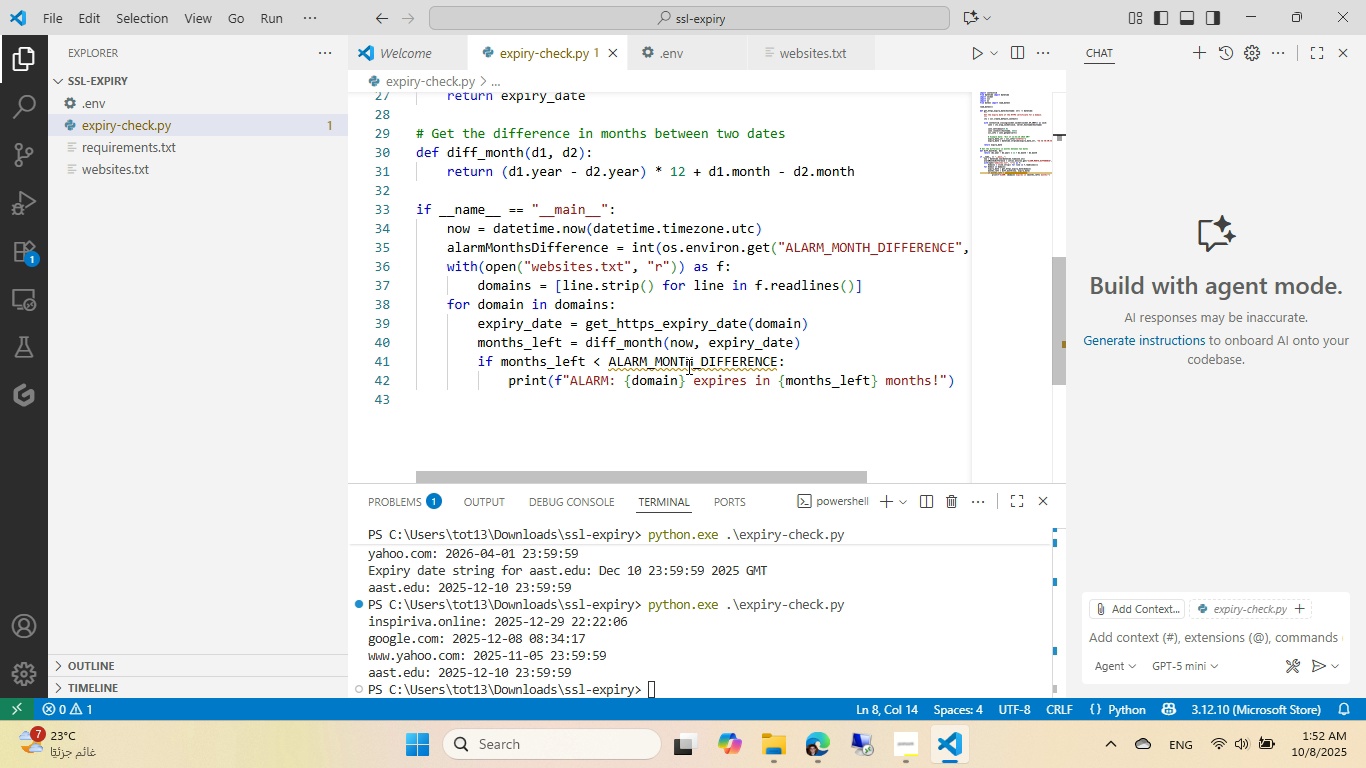 
double_click([686, 358])
 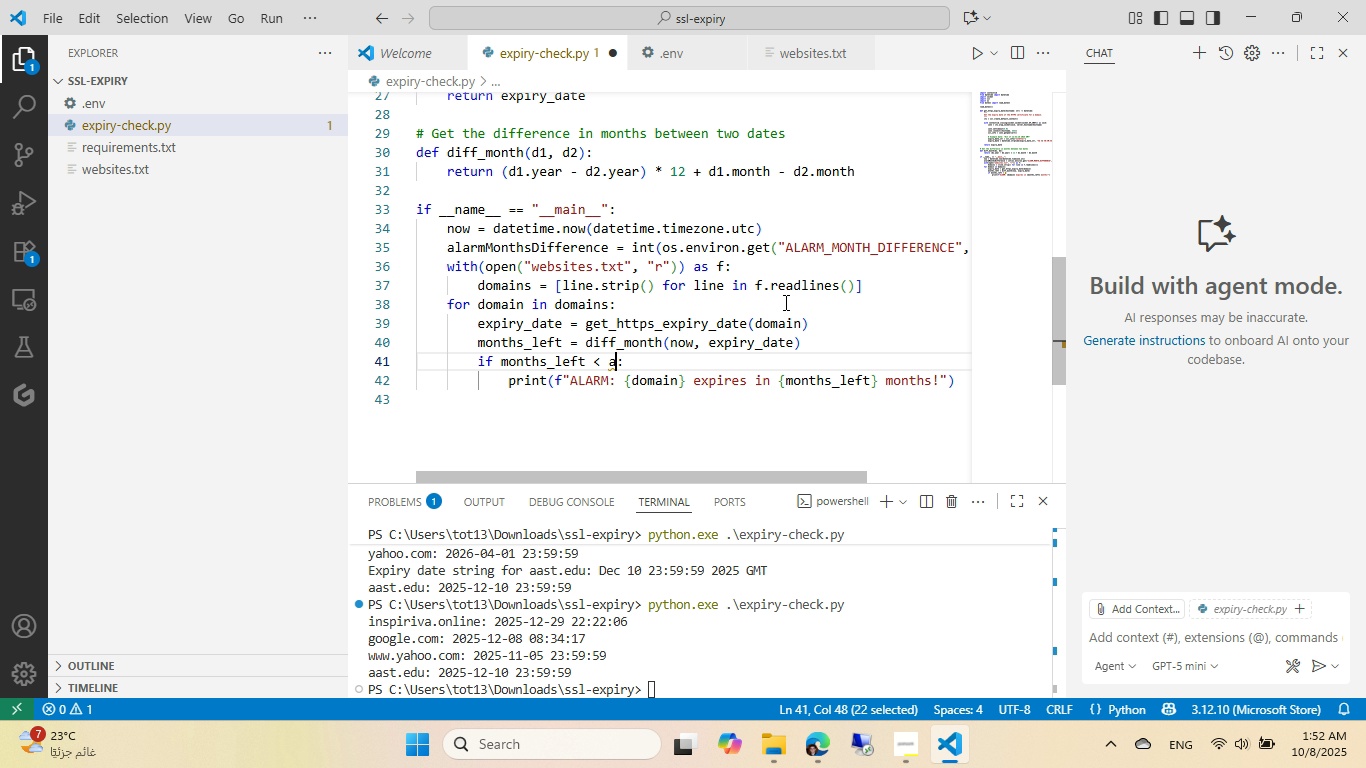 
type(alar)
 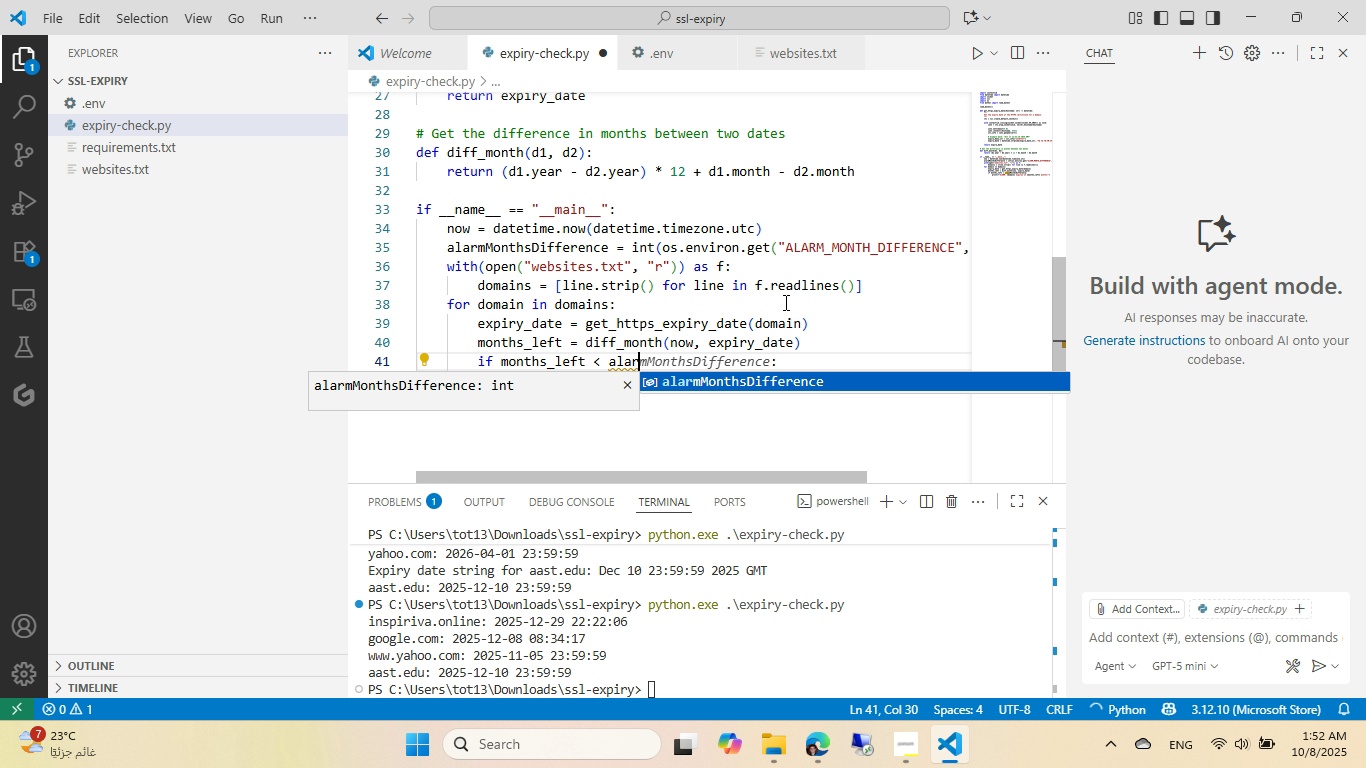 
key(Enter)
 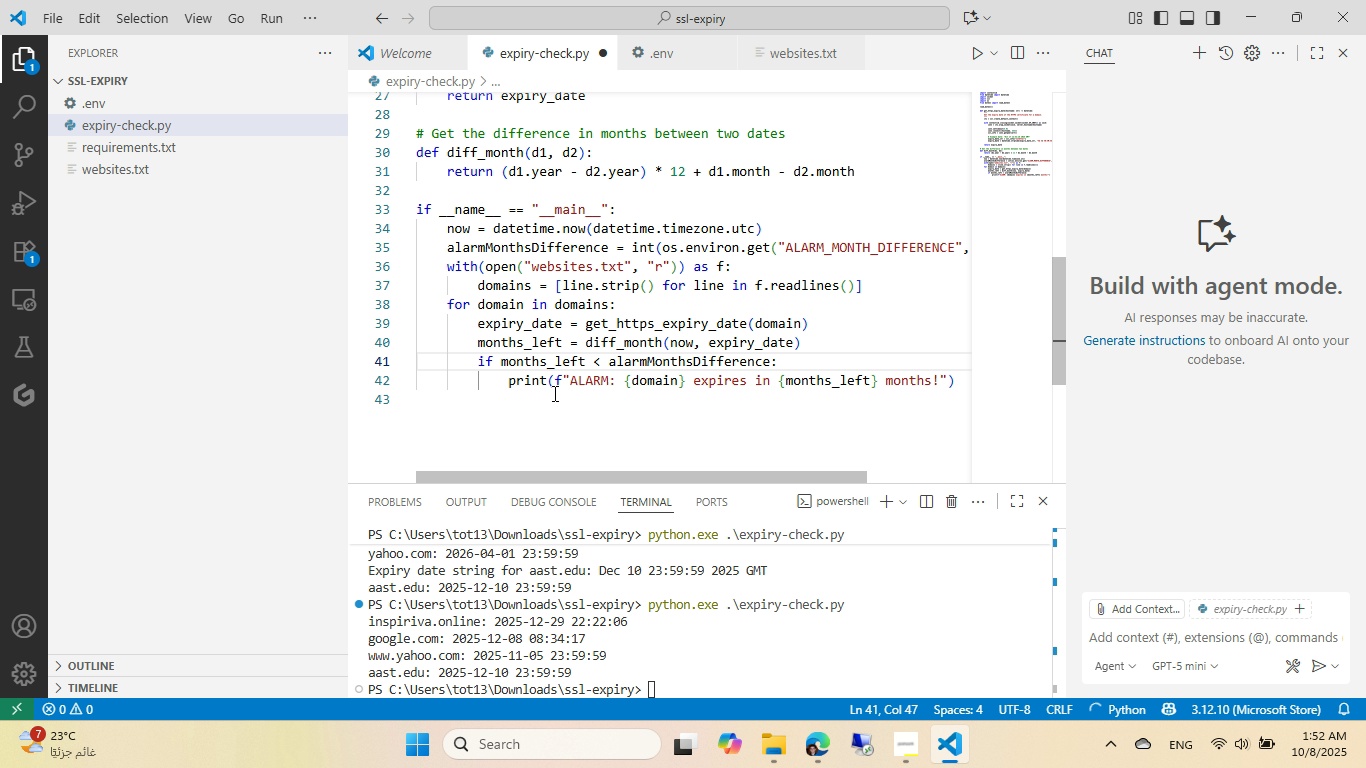 
left_click([575, 347])
 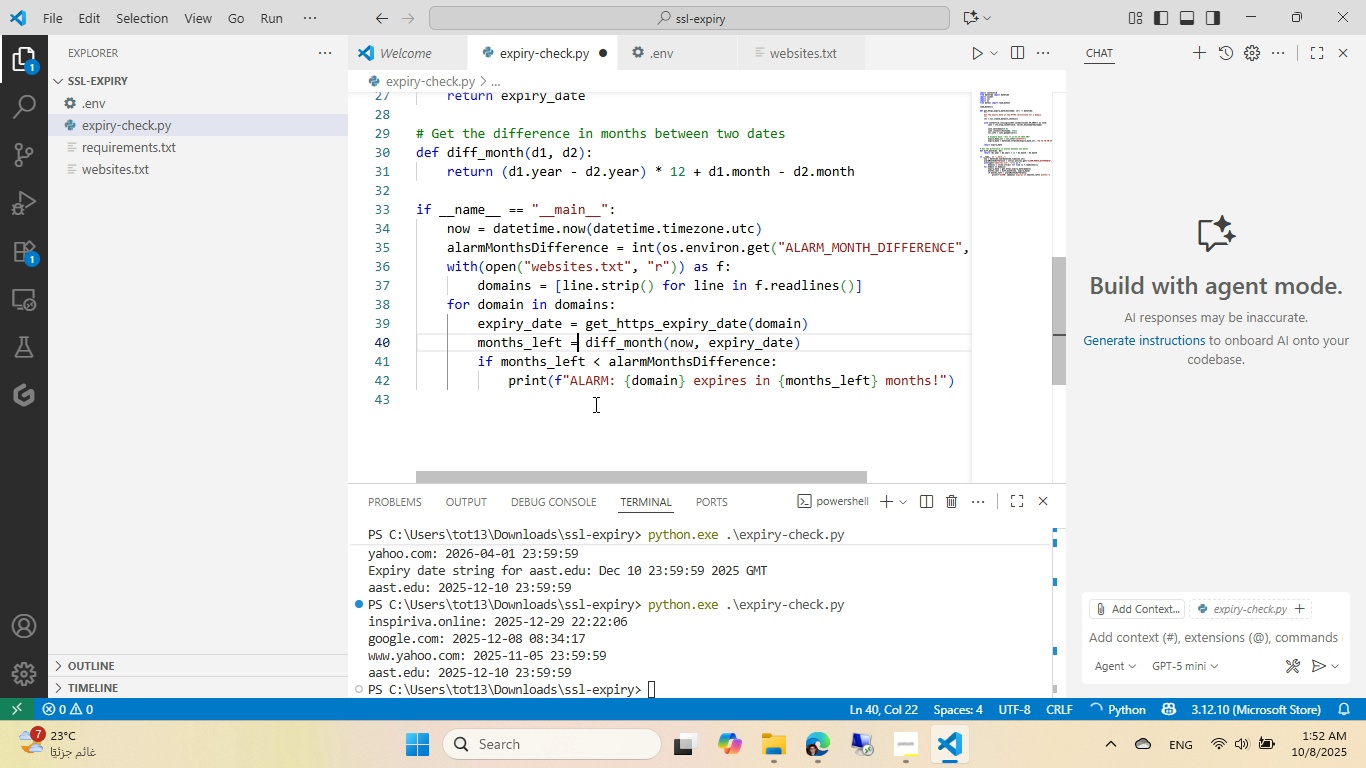 
double_click([594, 404])
 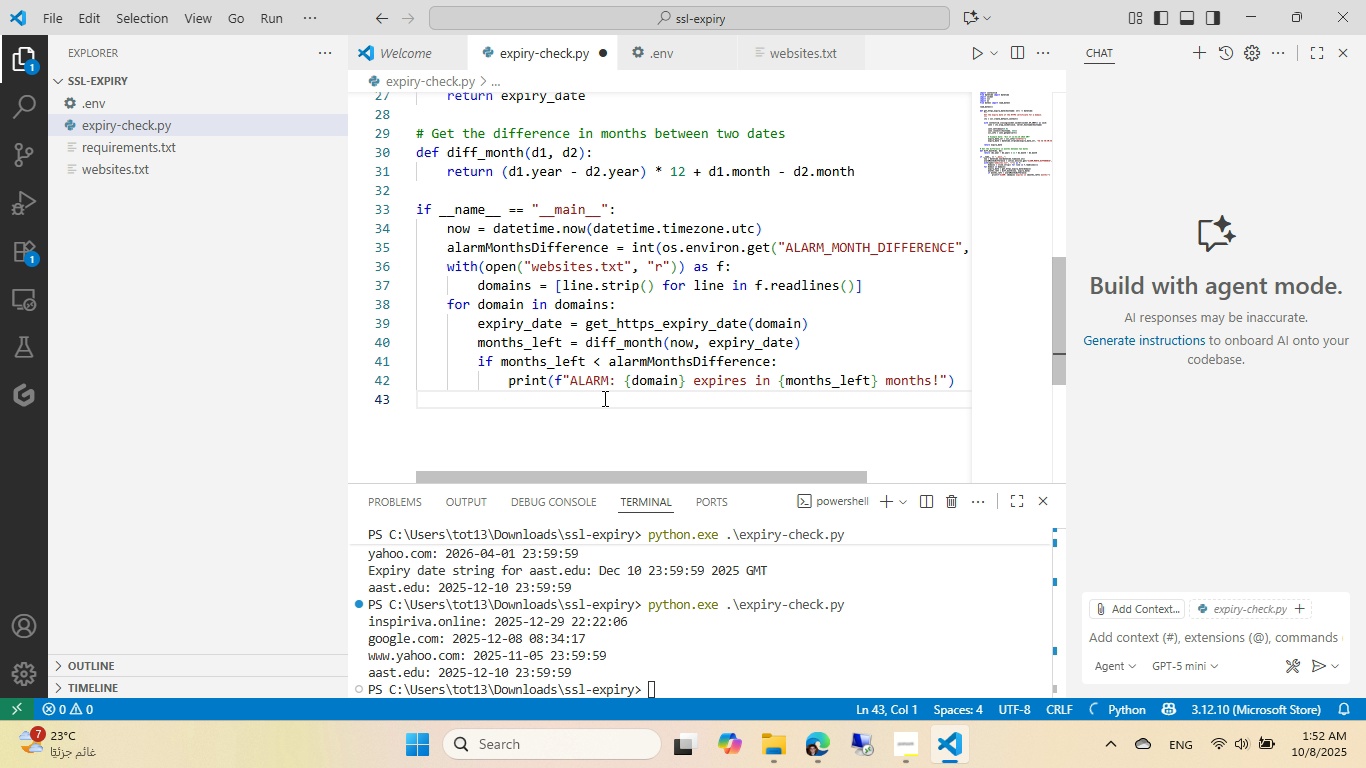 
key(Control+ControlLeft)
 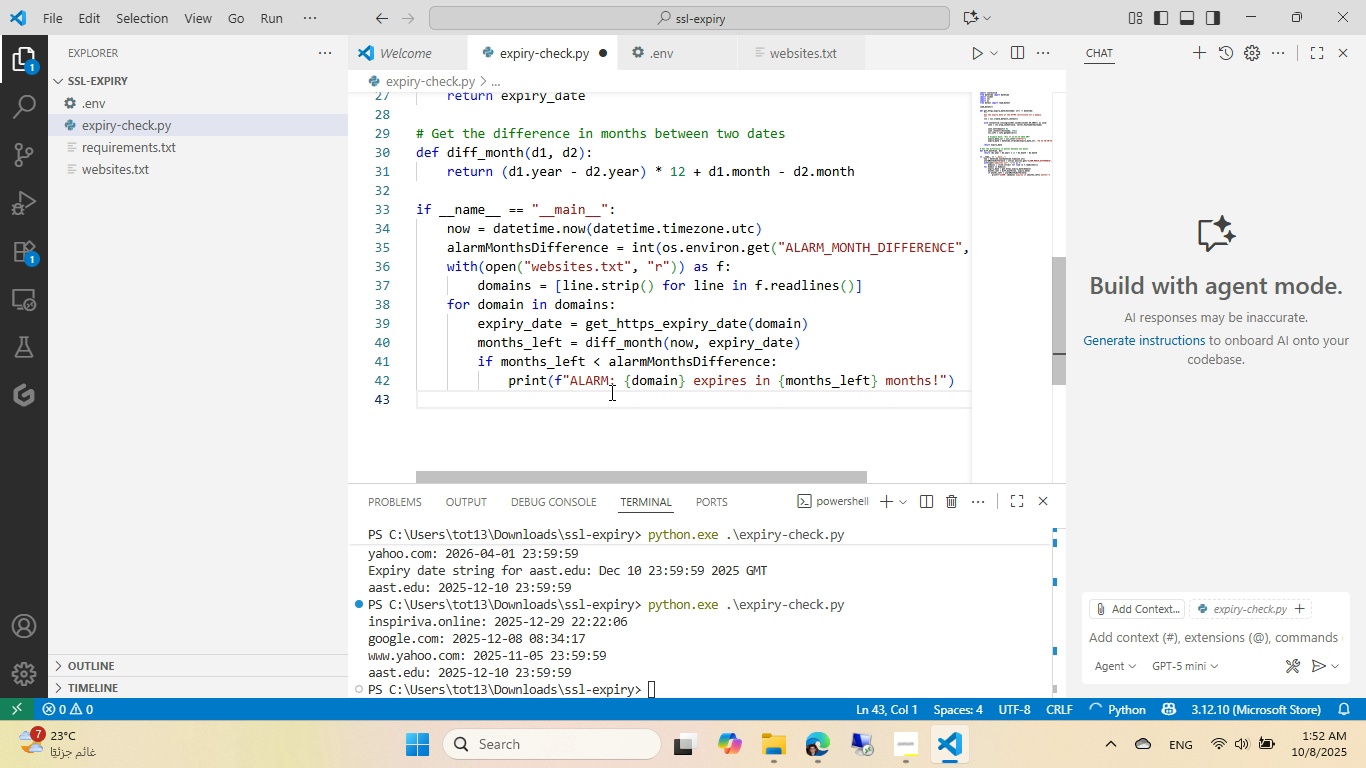 
key(Control+S)
 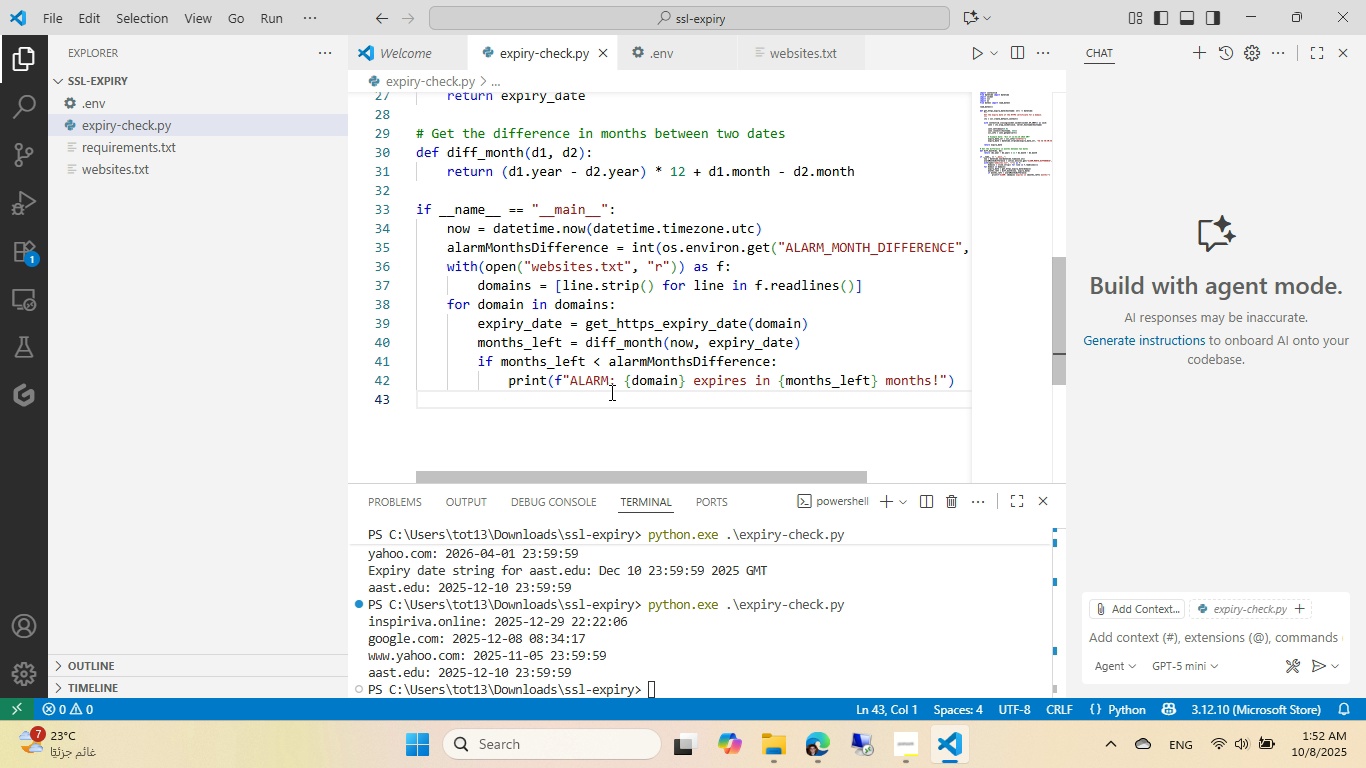 
left_click([757, 587])
 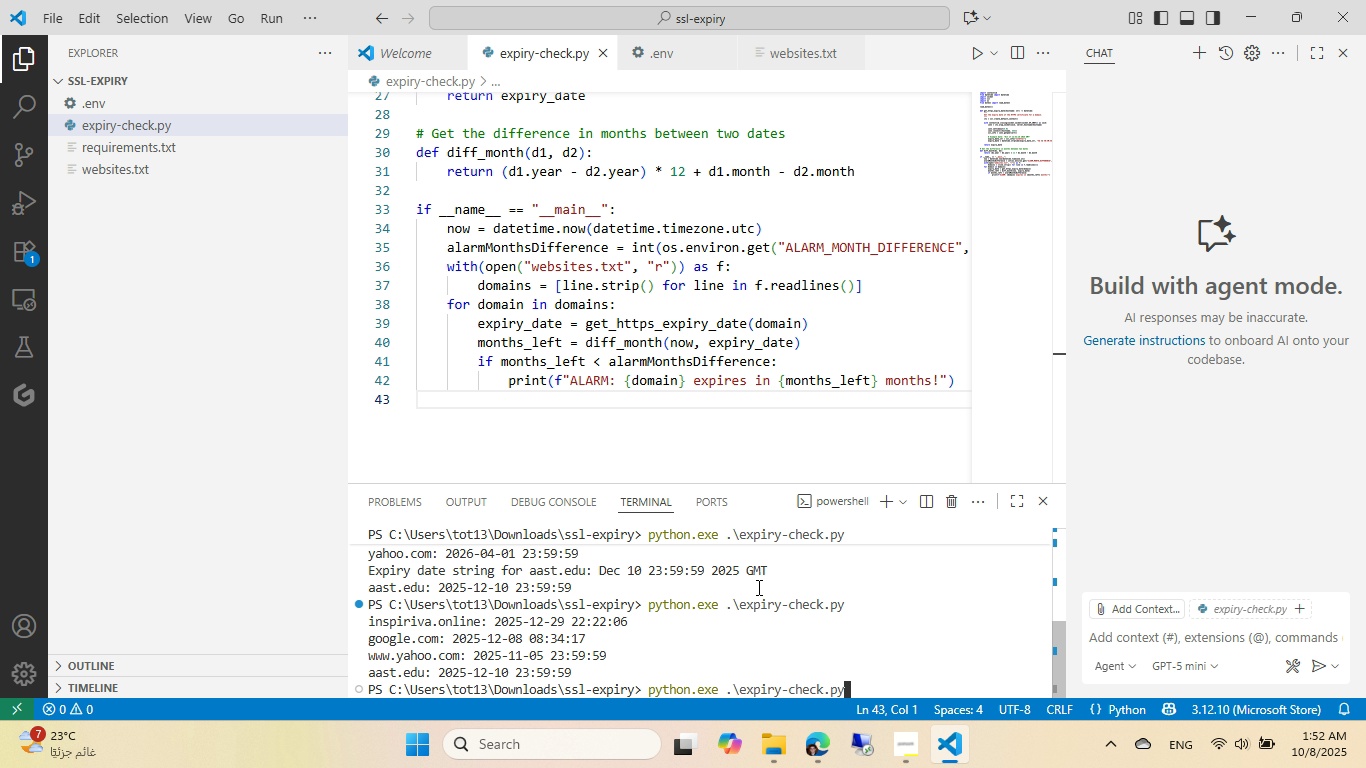 
key(ArrowUp)
 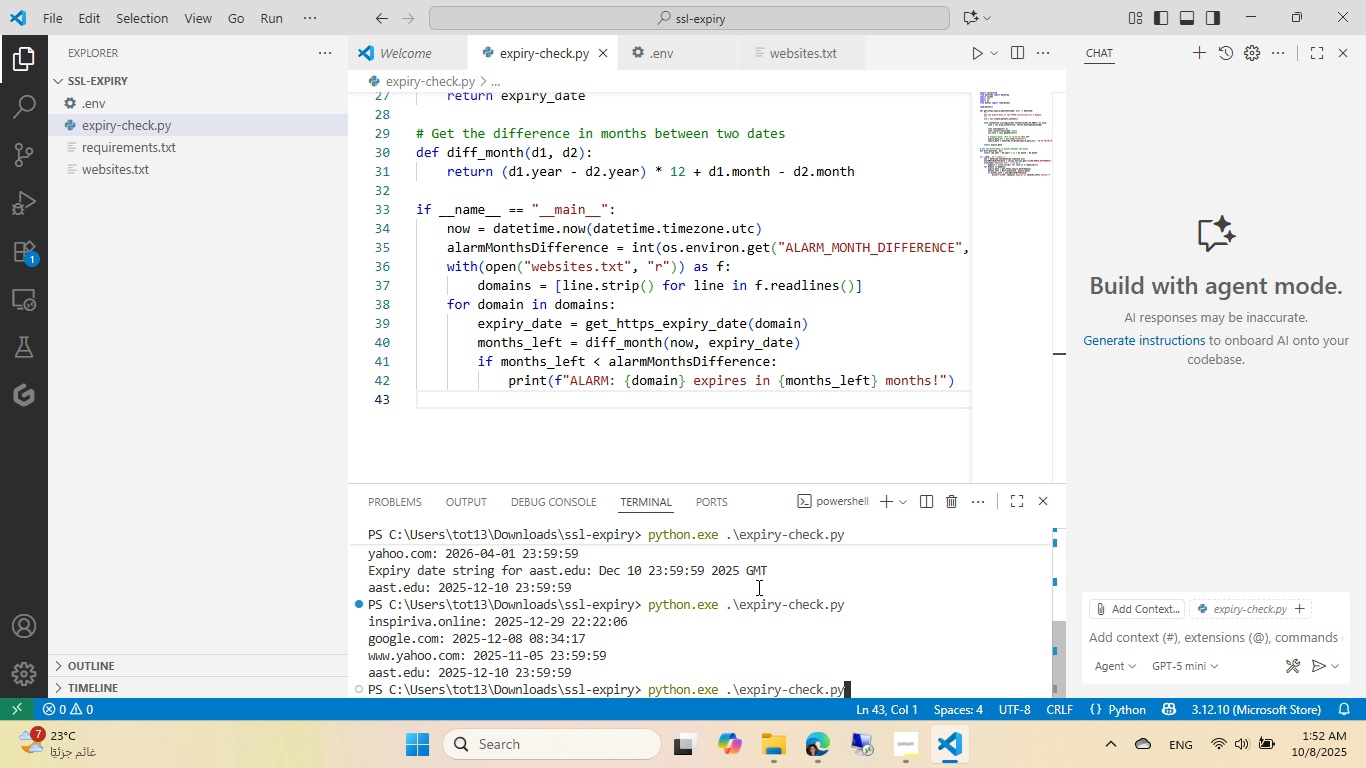 
key(Enter)
 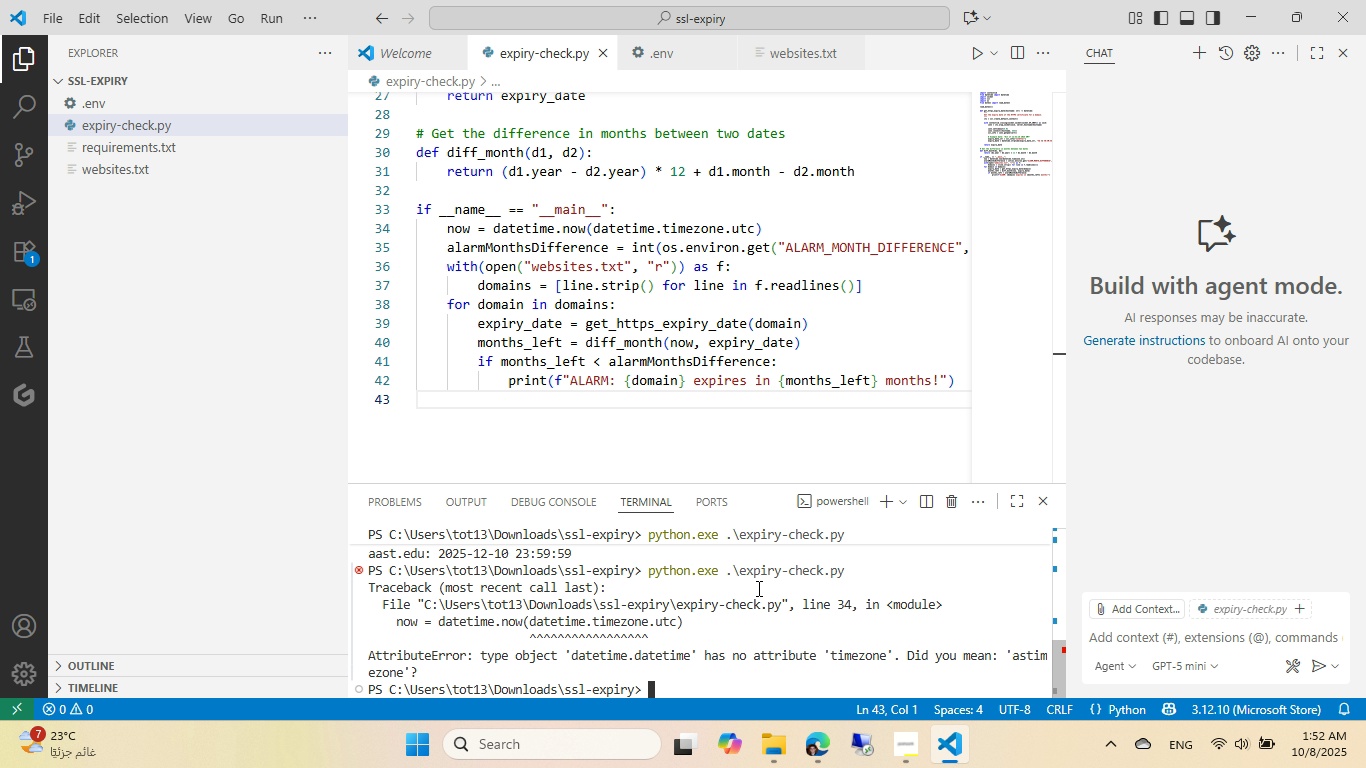 
wait(10.08)
 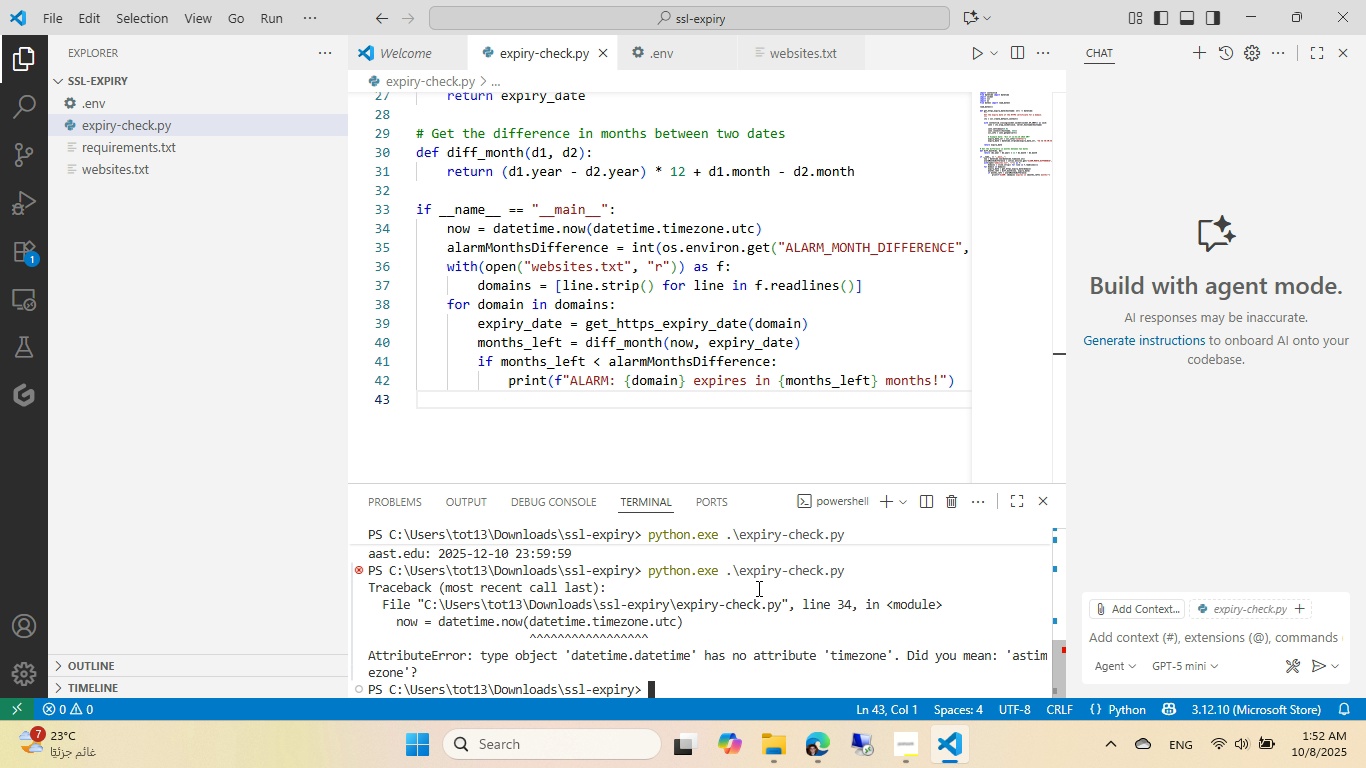 
double_click([700, 225])
 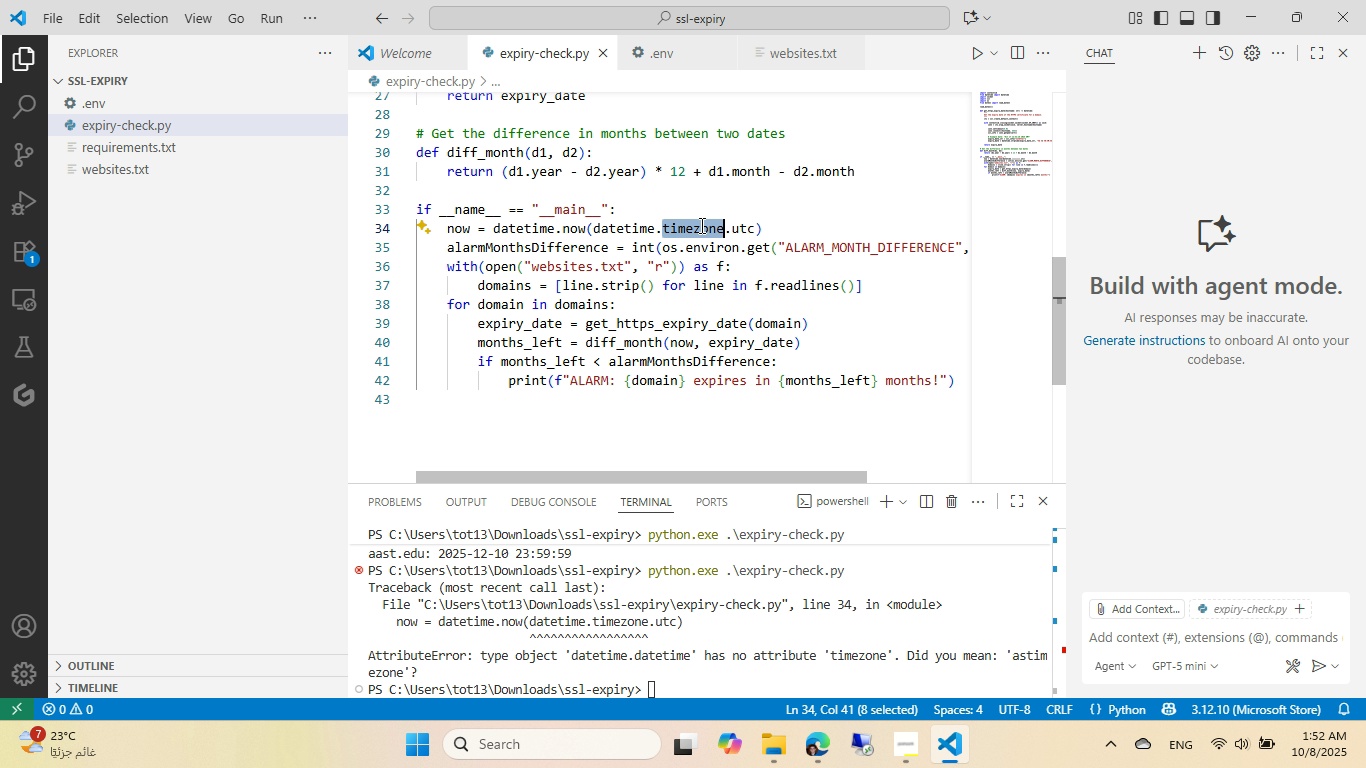 
type(as)
key(Tab)
 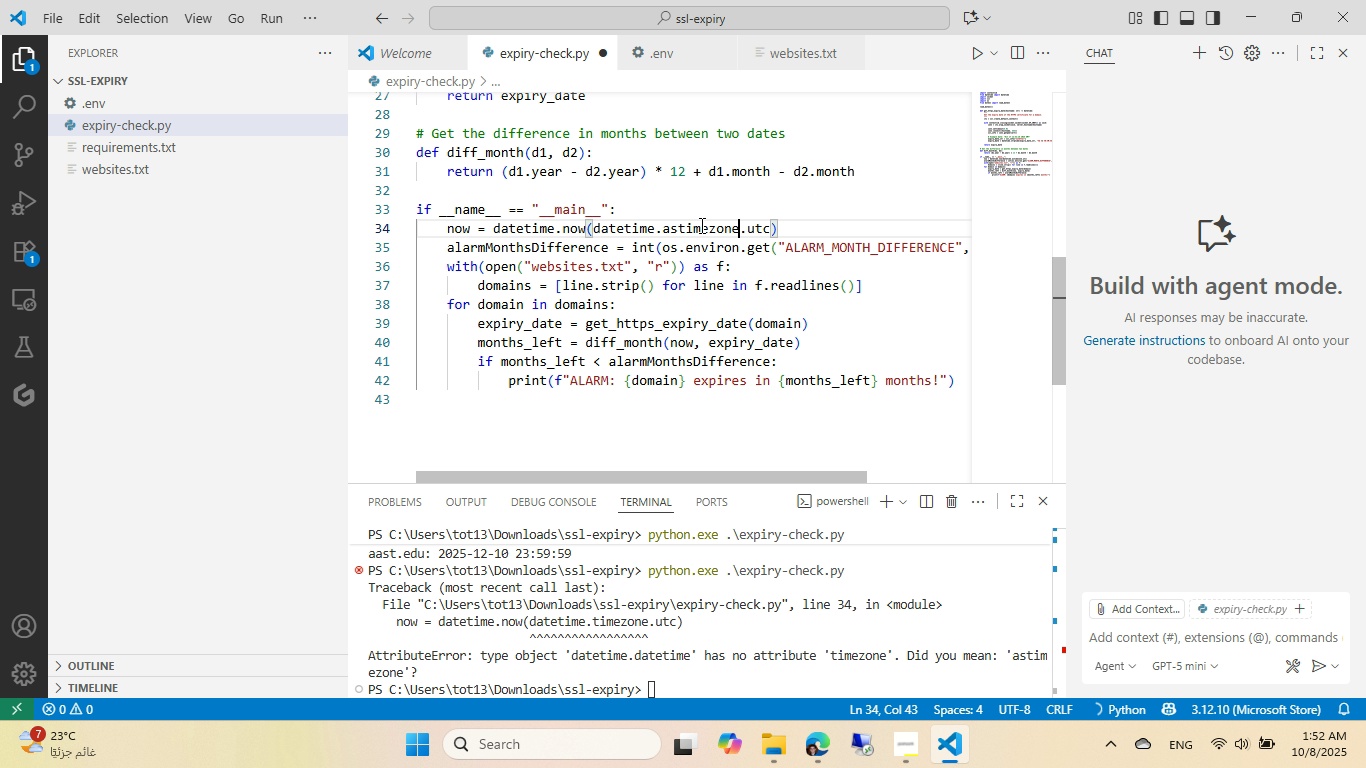 
key(Control+ControlLeft)
 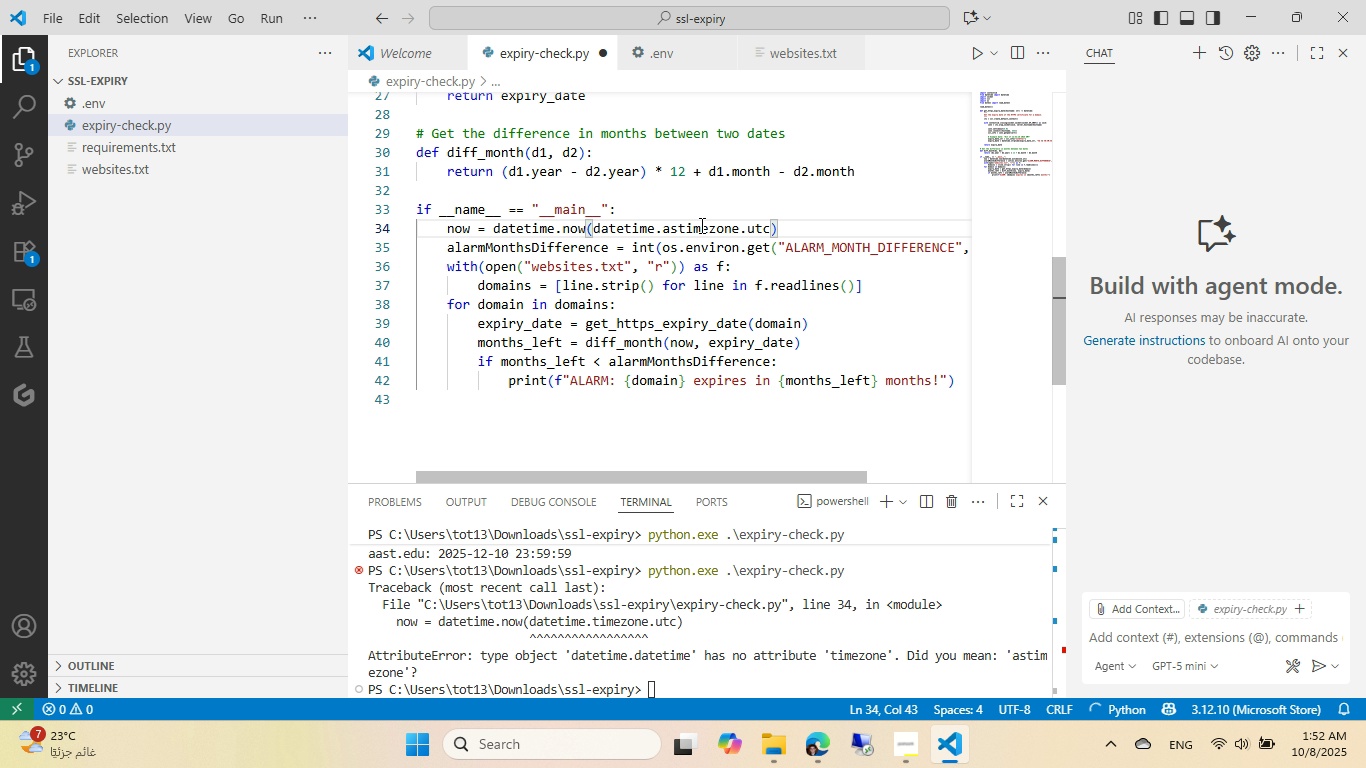 
key(Control+Space)
 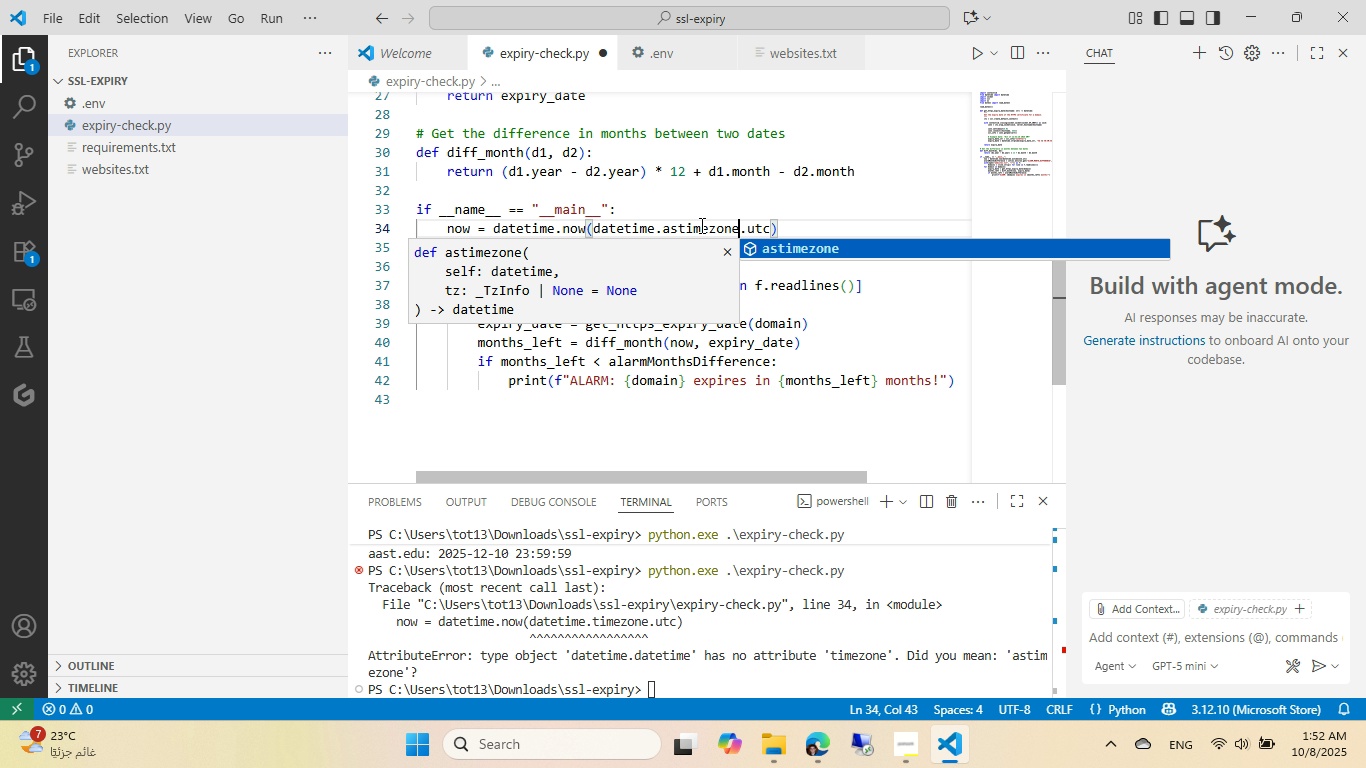 
key(Shift+ShiftRight)